 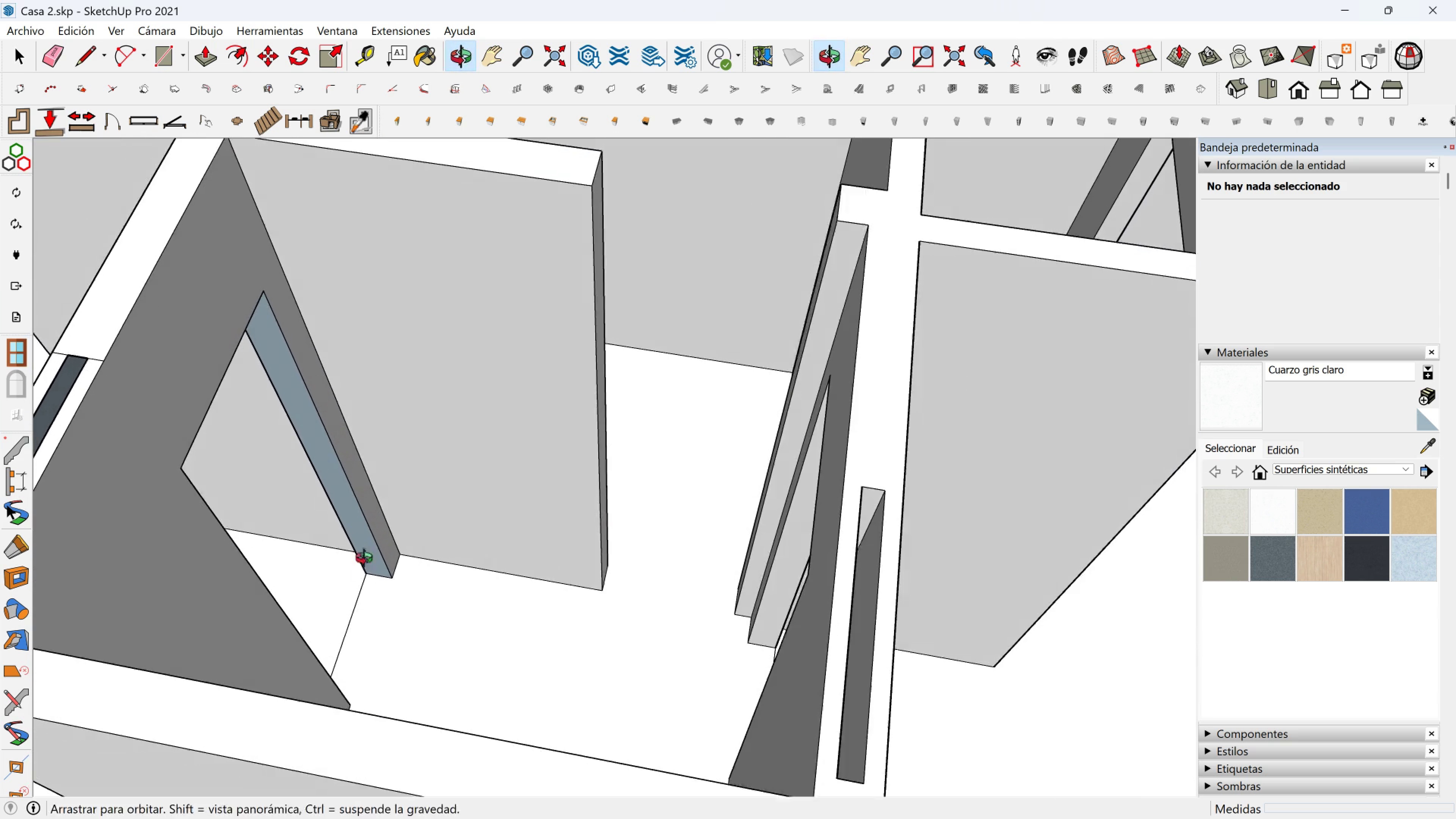 
key(Space)
 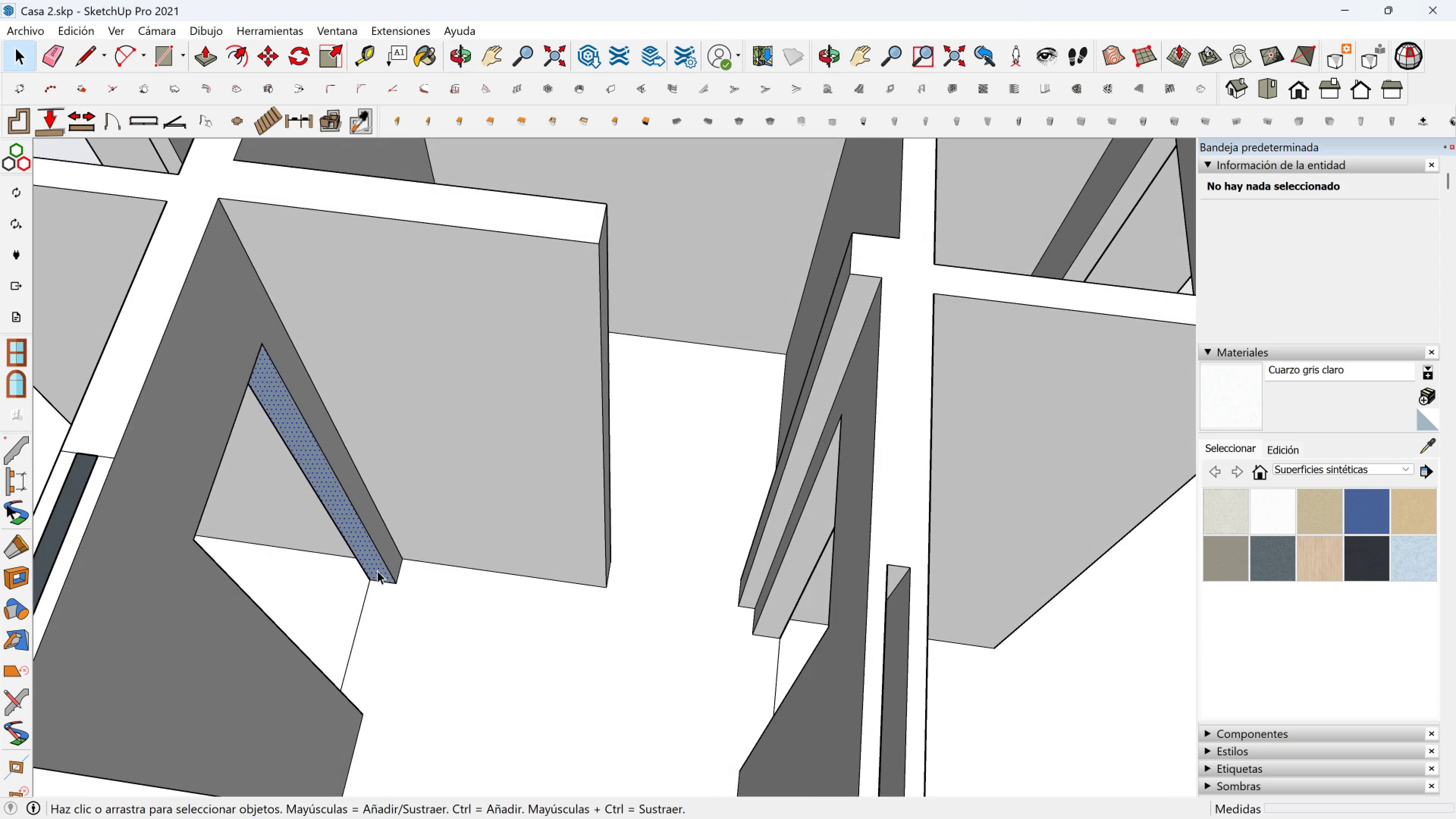 
left_click([377, 571])
 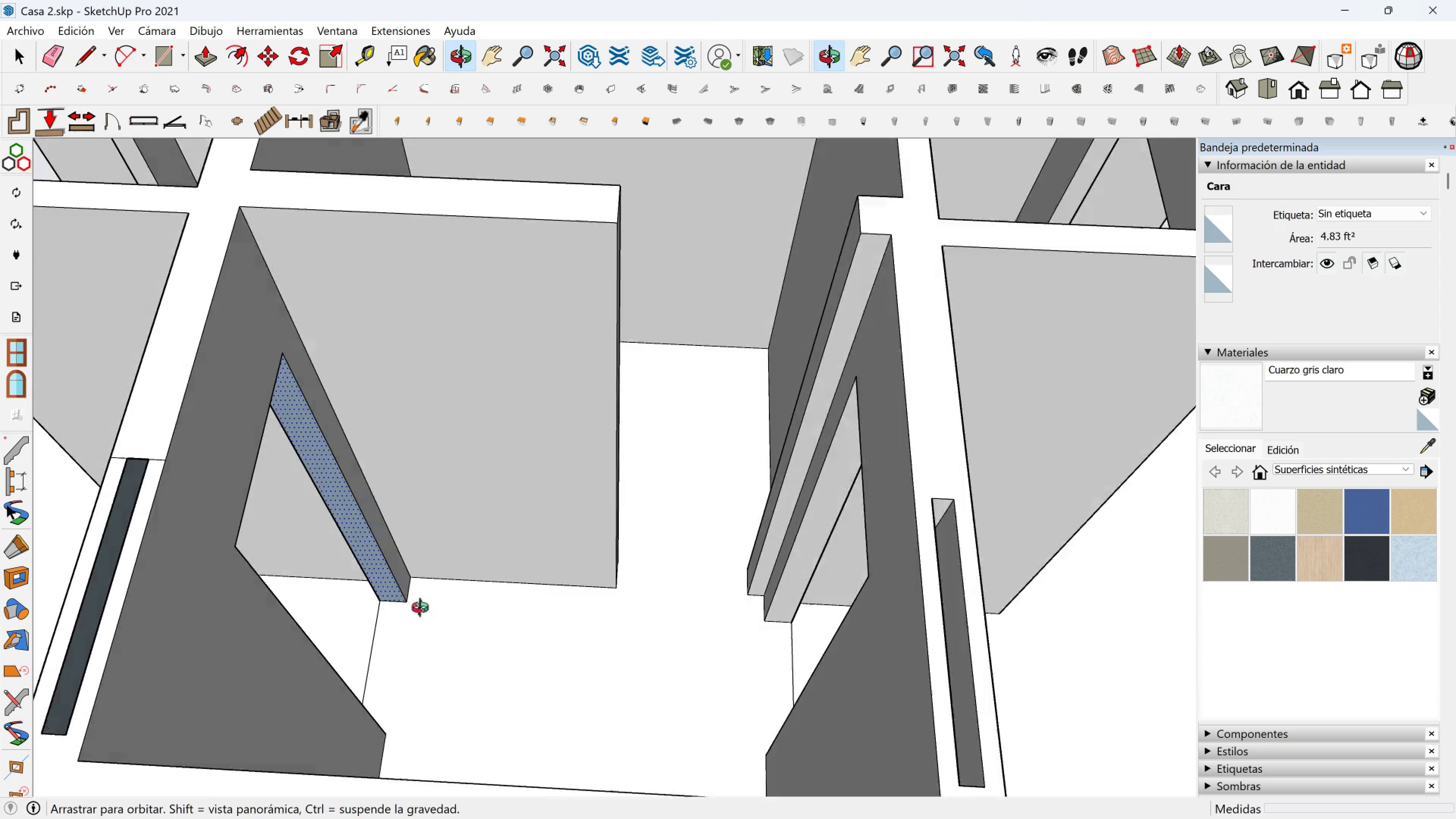 
scroll: coordinate [373, 609], scroll_direction: up, amount: 1.0
 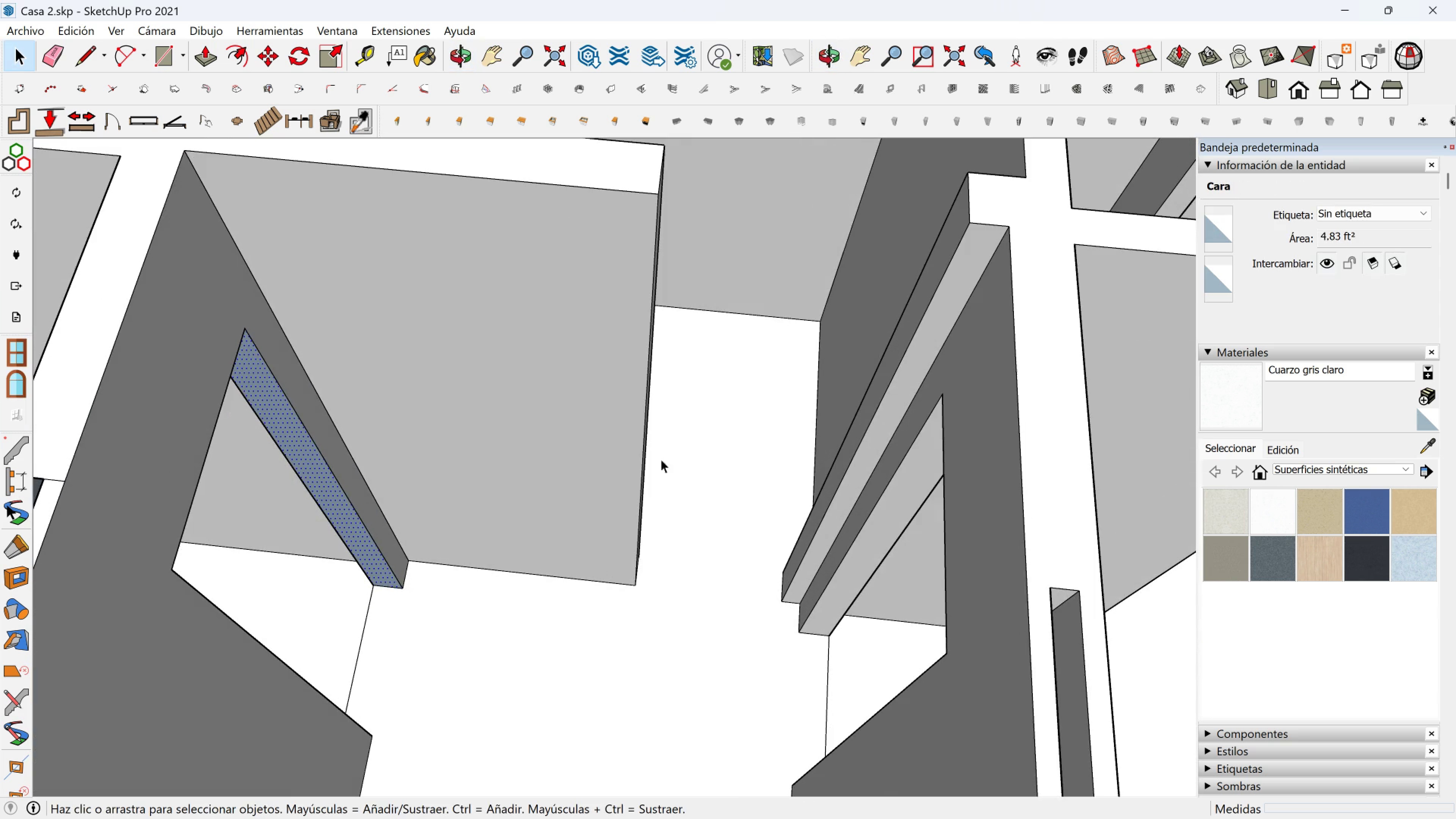 
scroll: coordinate [684, 433], scroll_direction: down, amount: 2.0
 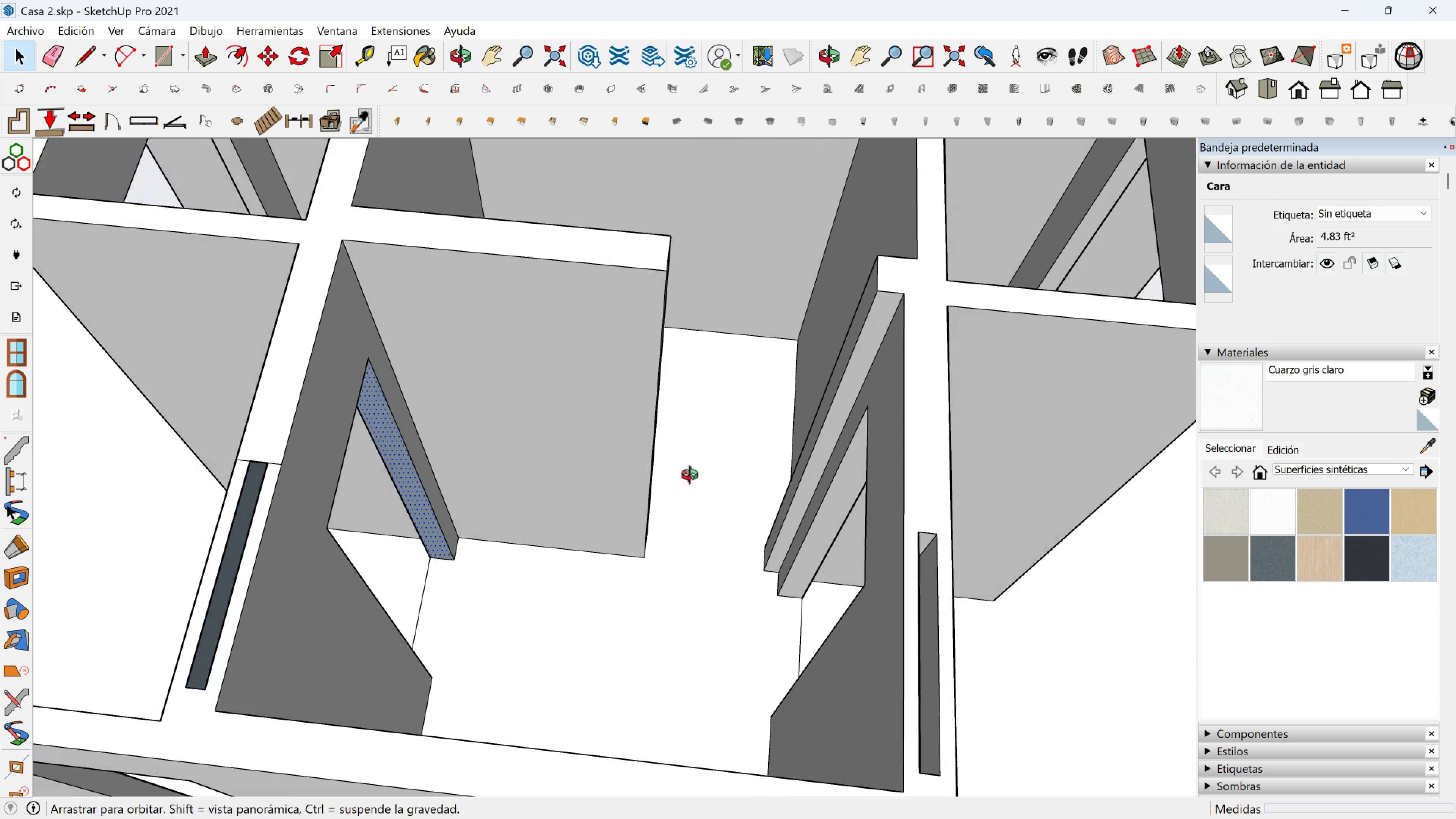 
key(Shift+ShiftLeft)
 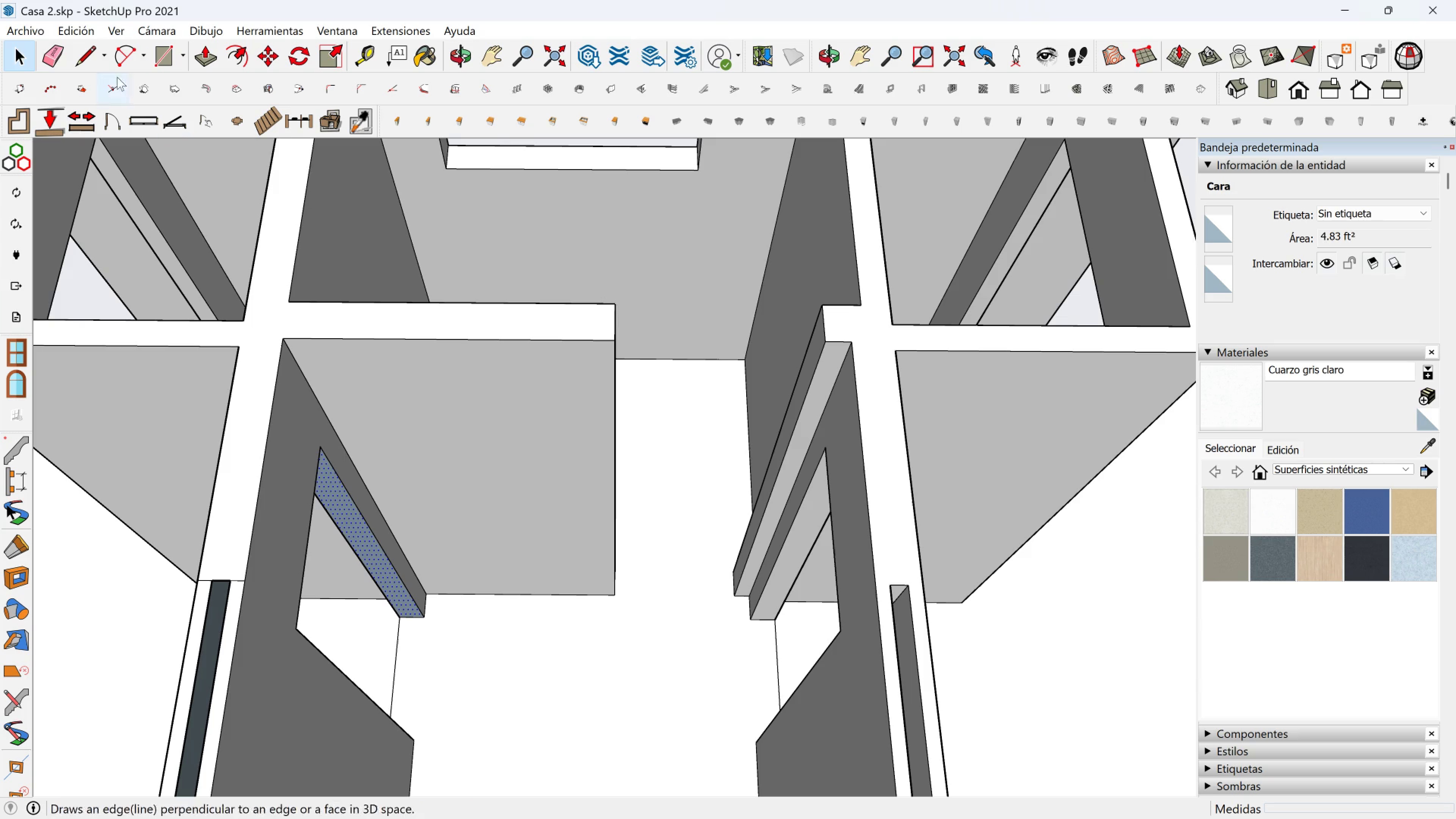 
left_click([85, 55])
 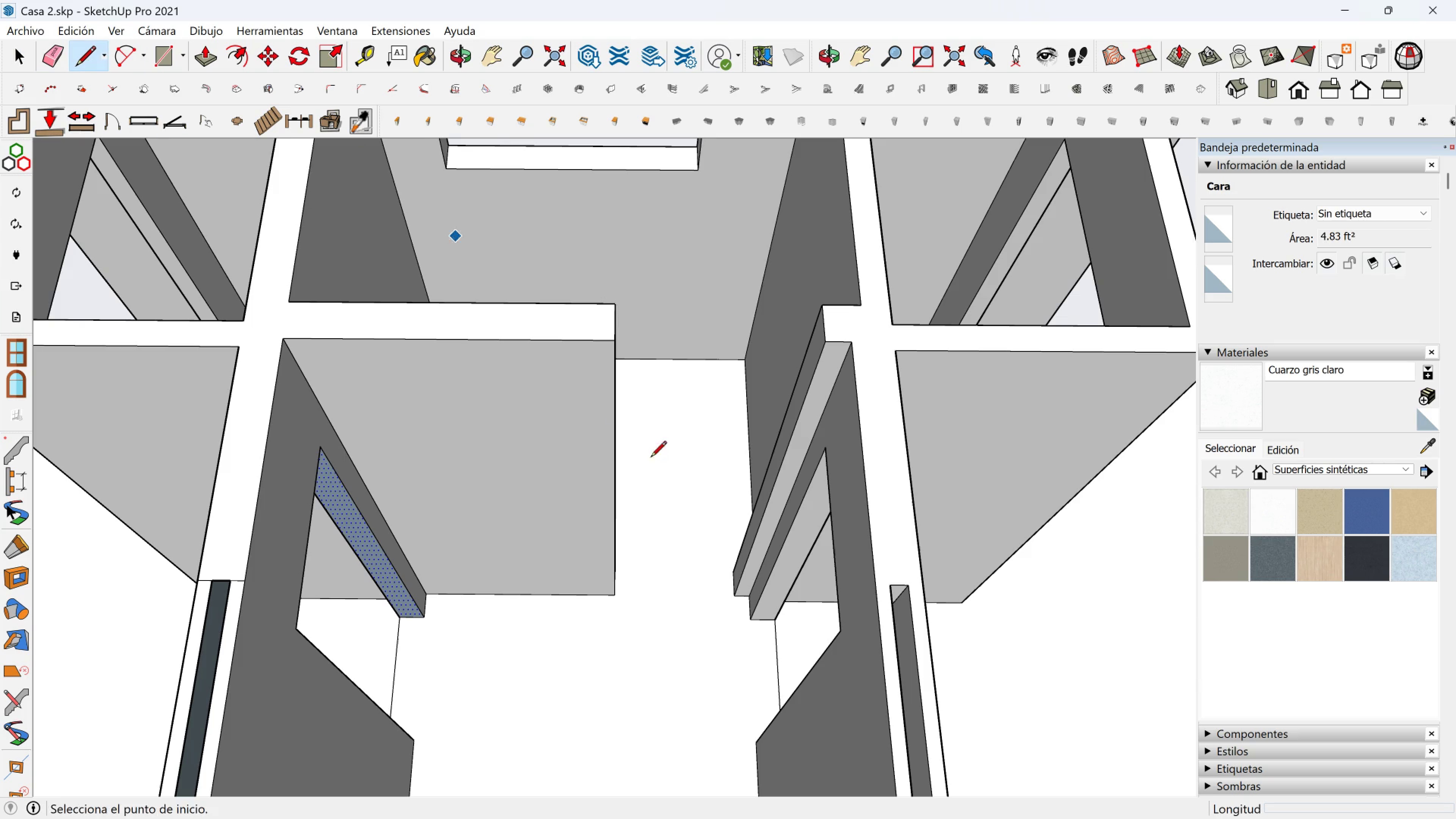 
key(Shift+ShiftLeft)
 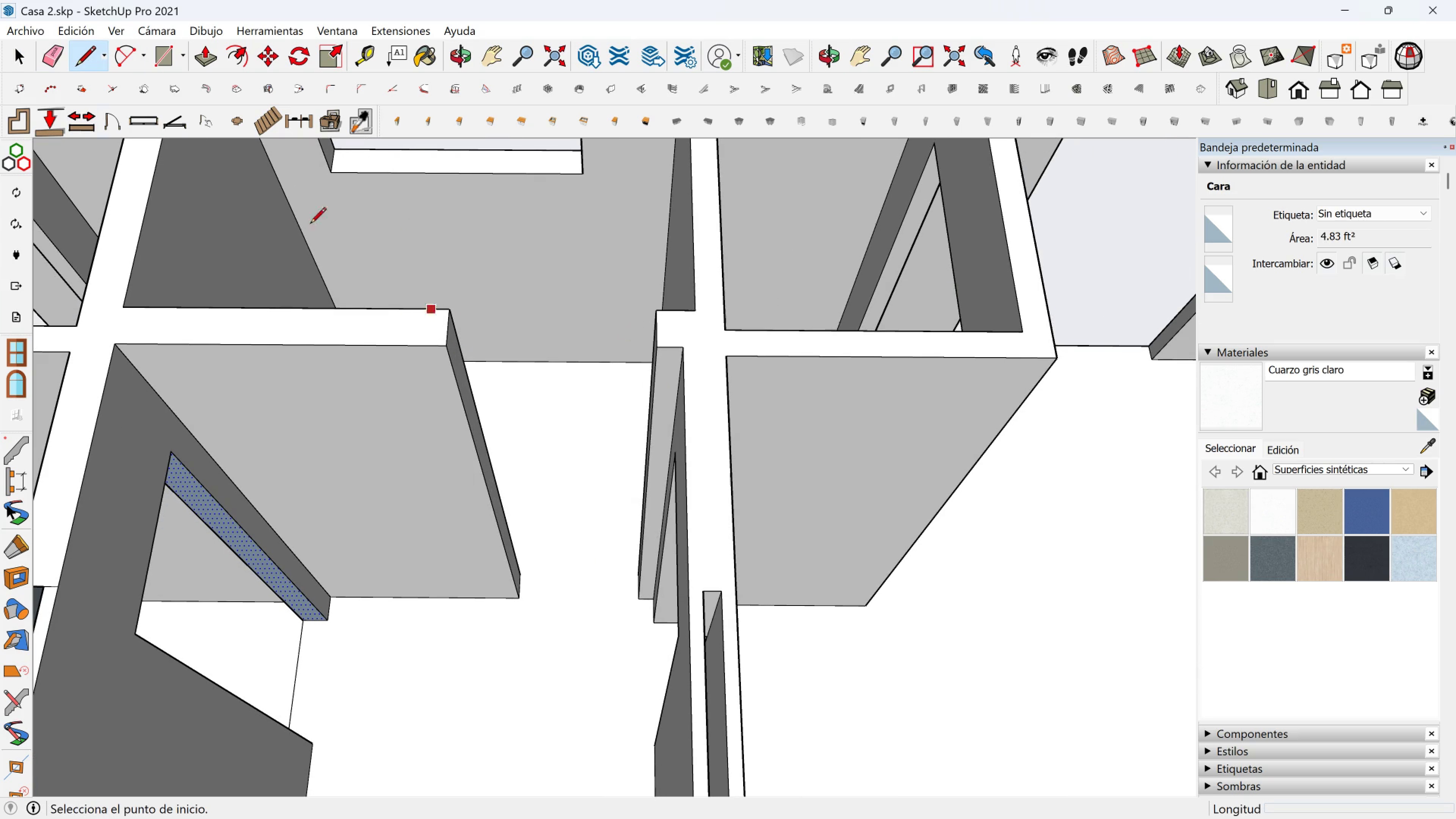 
left_click([163, 58])
 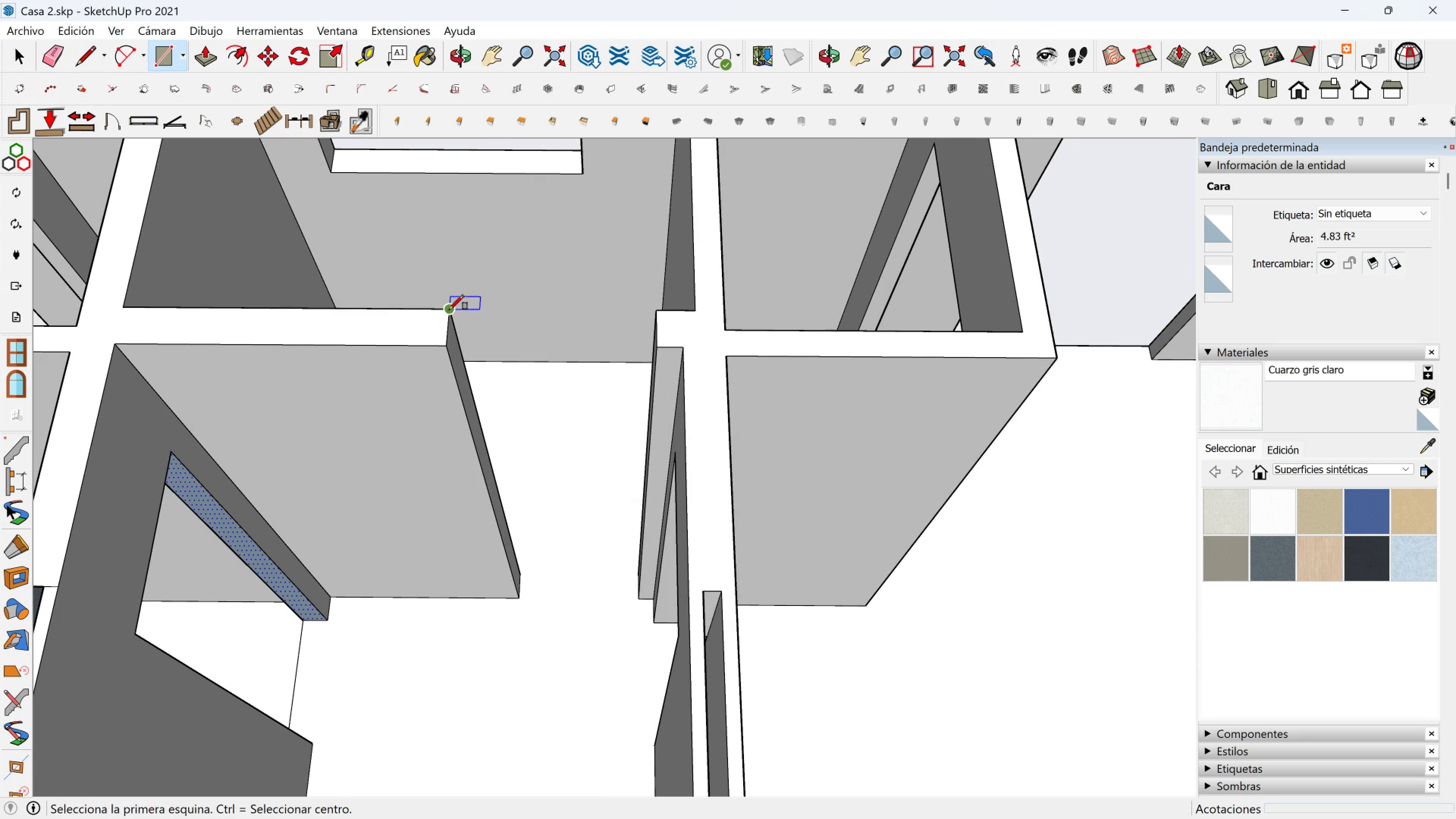 
left_click([450, 311])
 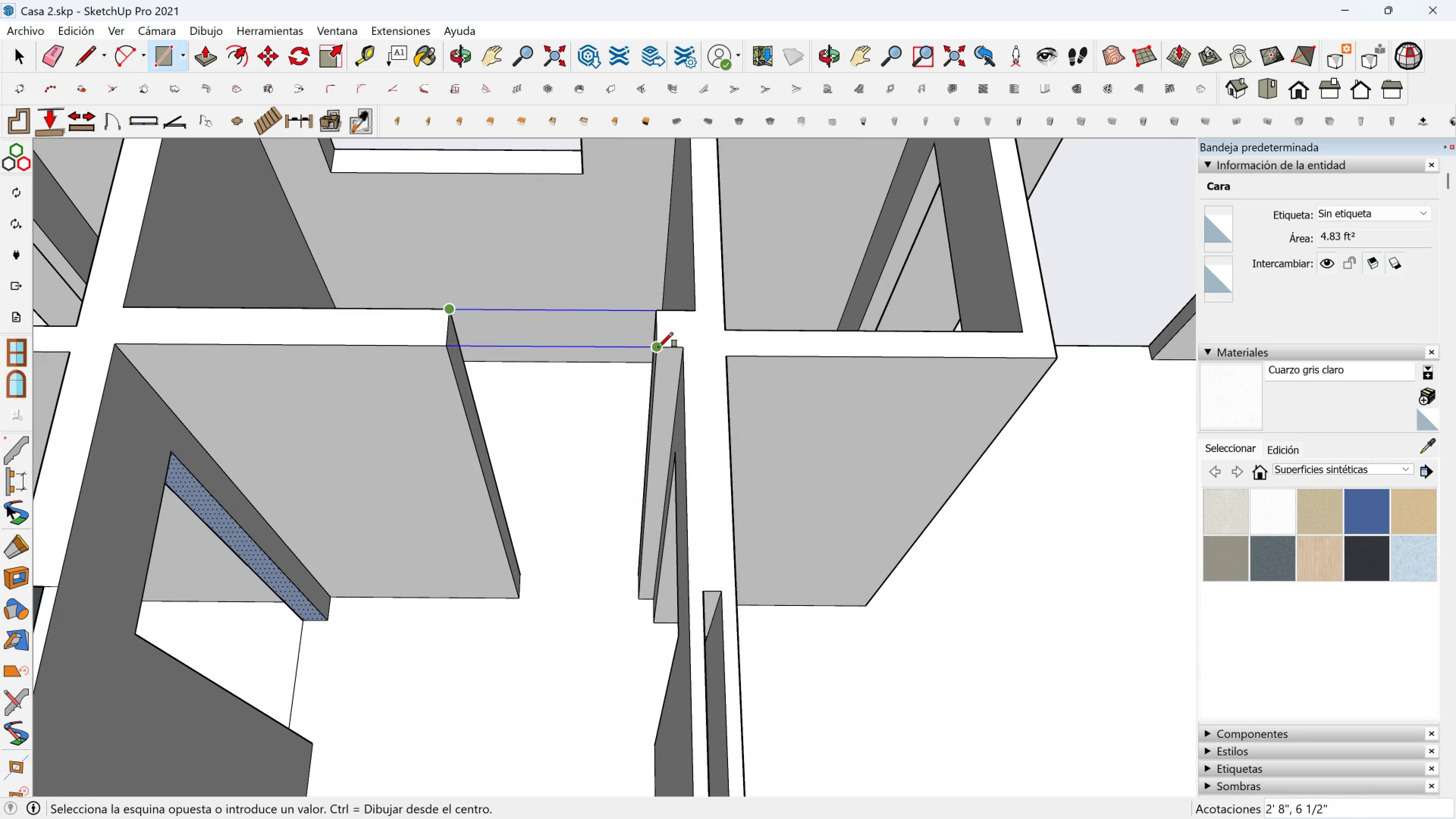 
left_click([662, 347])
 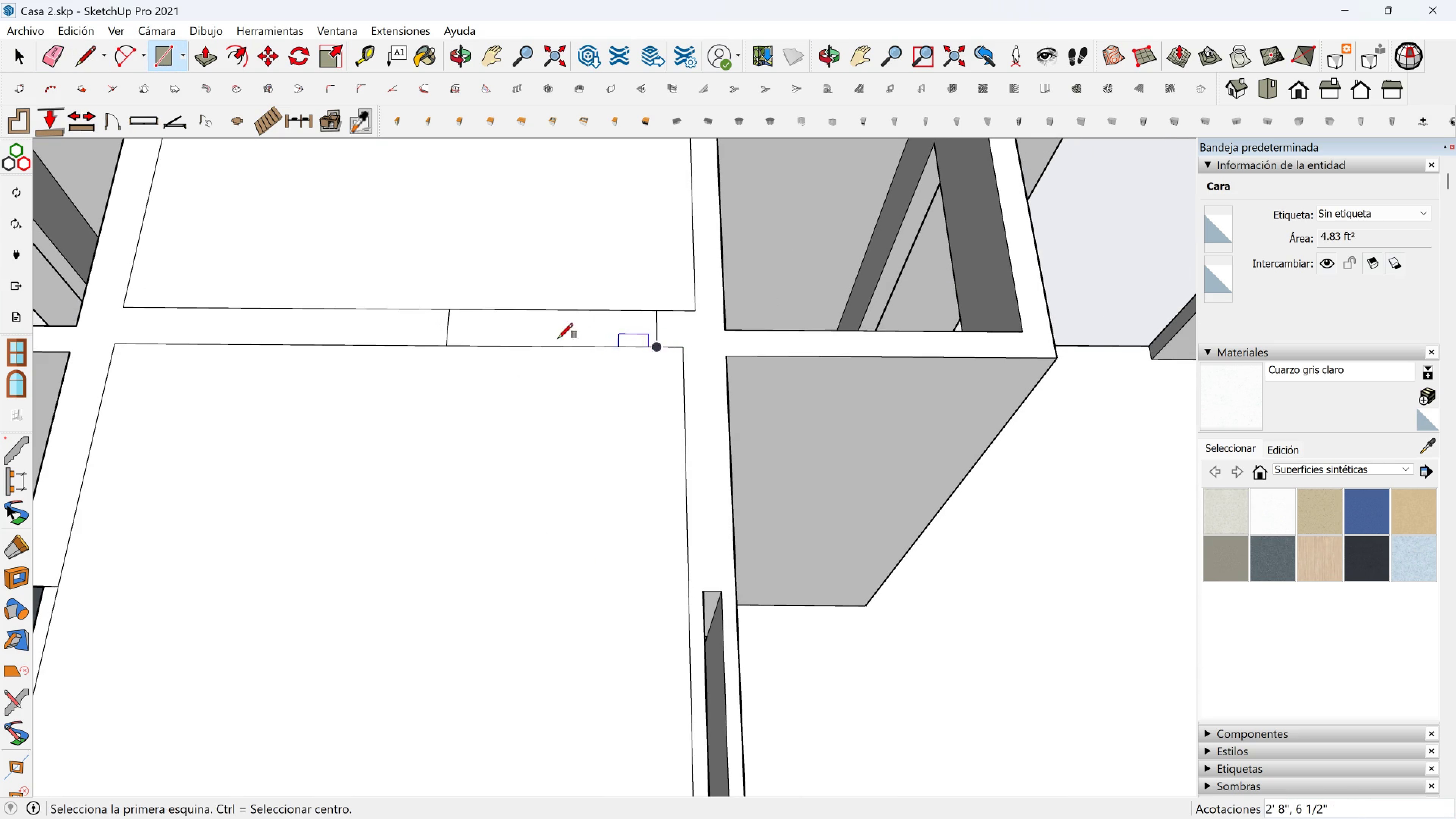 
key(Space)
 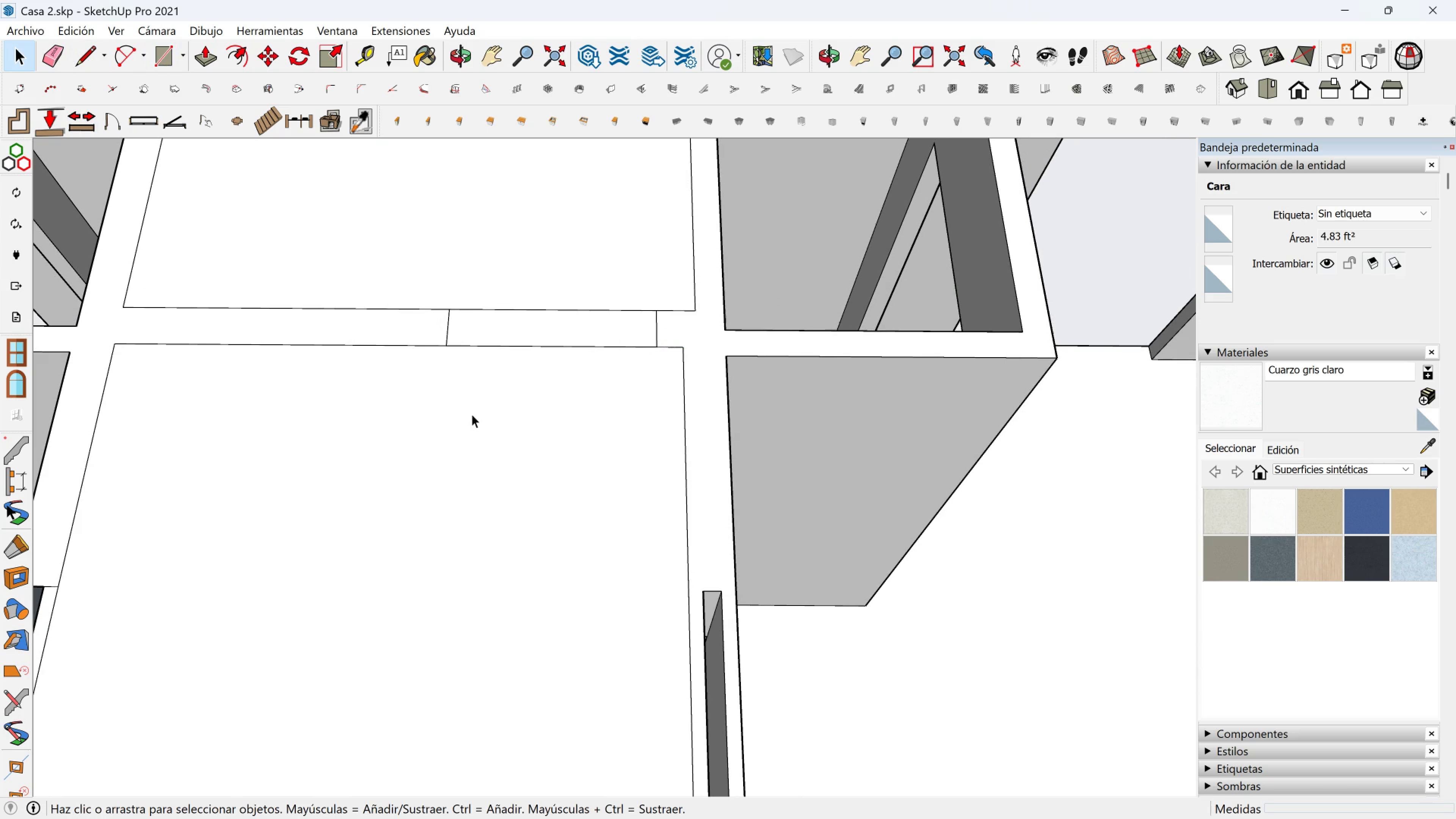 
left_click([472, 414])